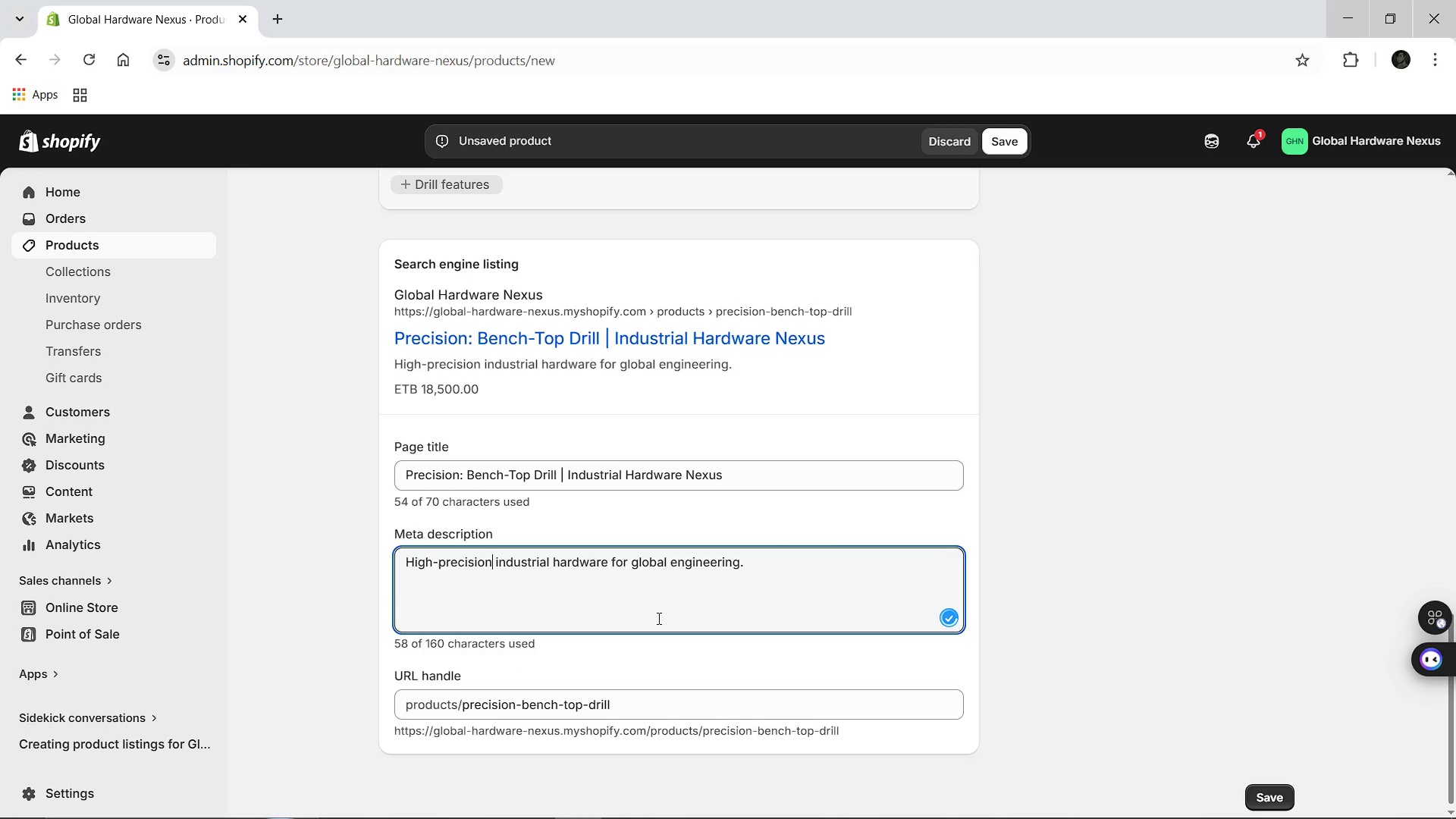 
mouse_move([730, 570])
 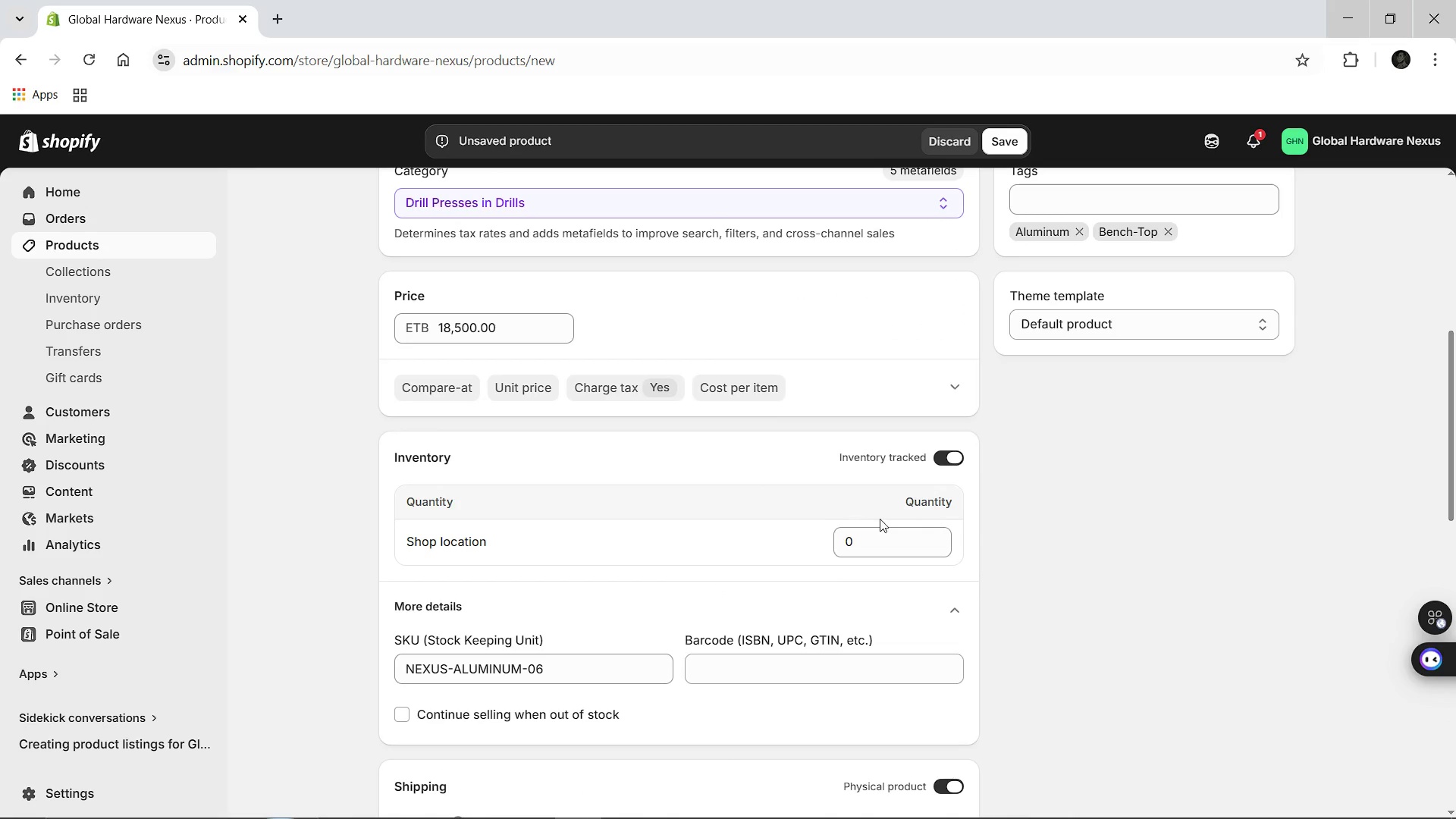 
mouse_move([843, 539])
 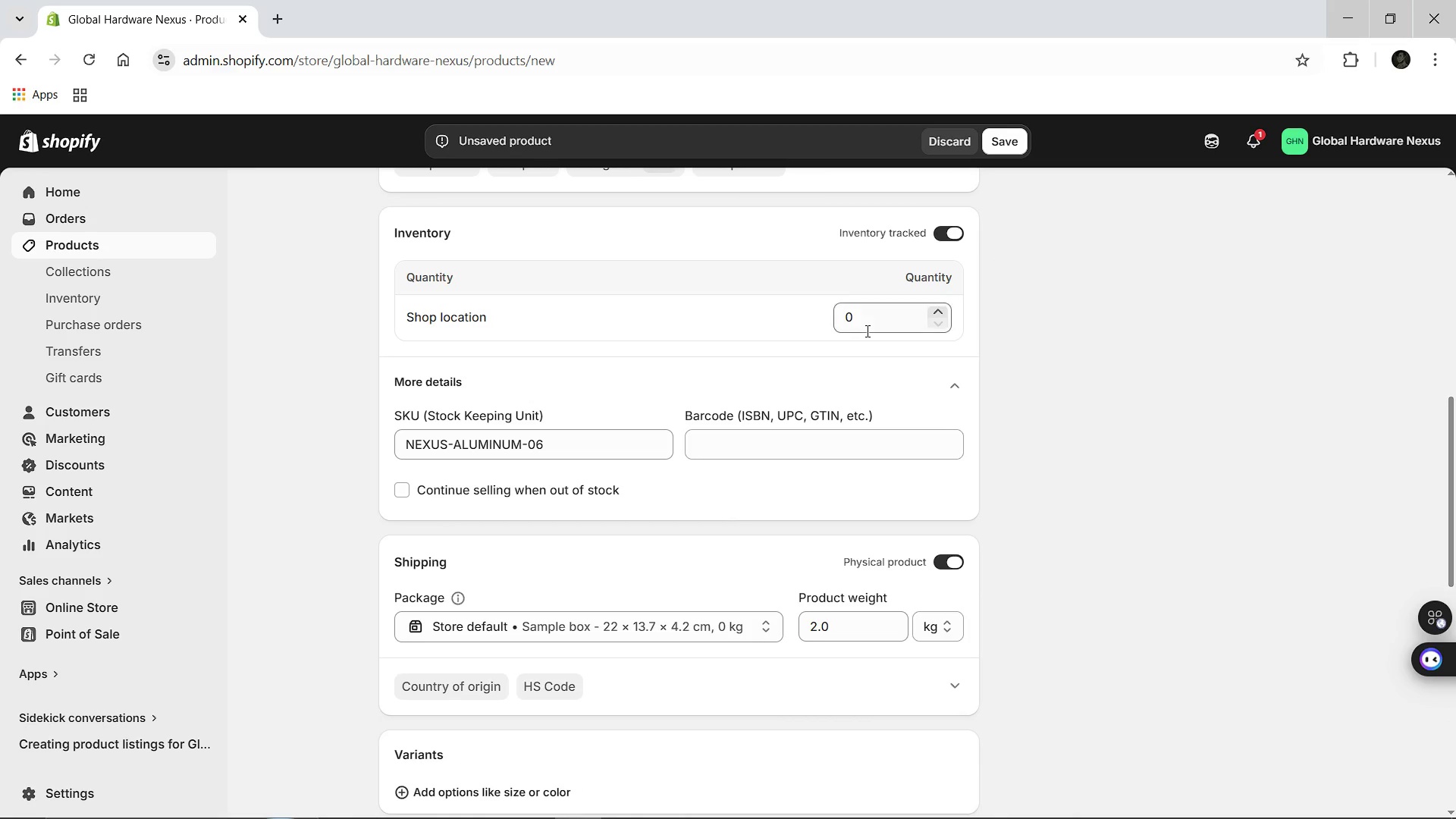 
left_click([861, 316])
 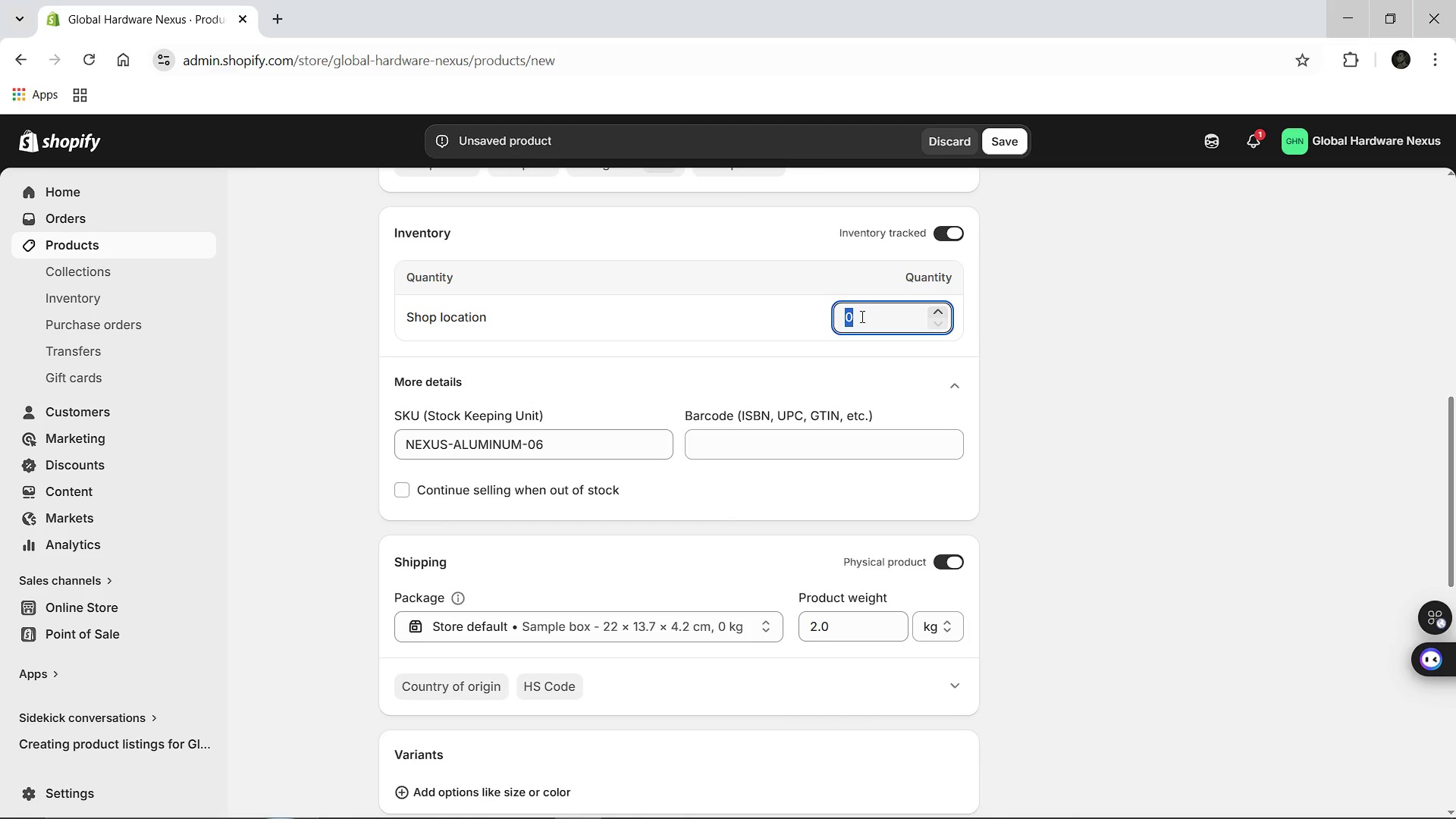 
key(Backspace)
type(60)
 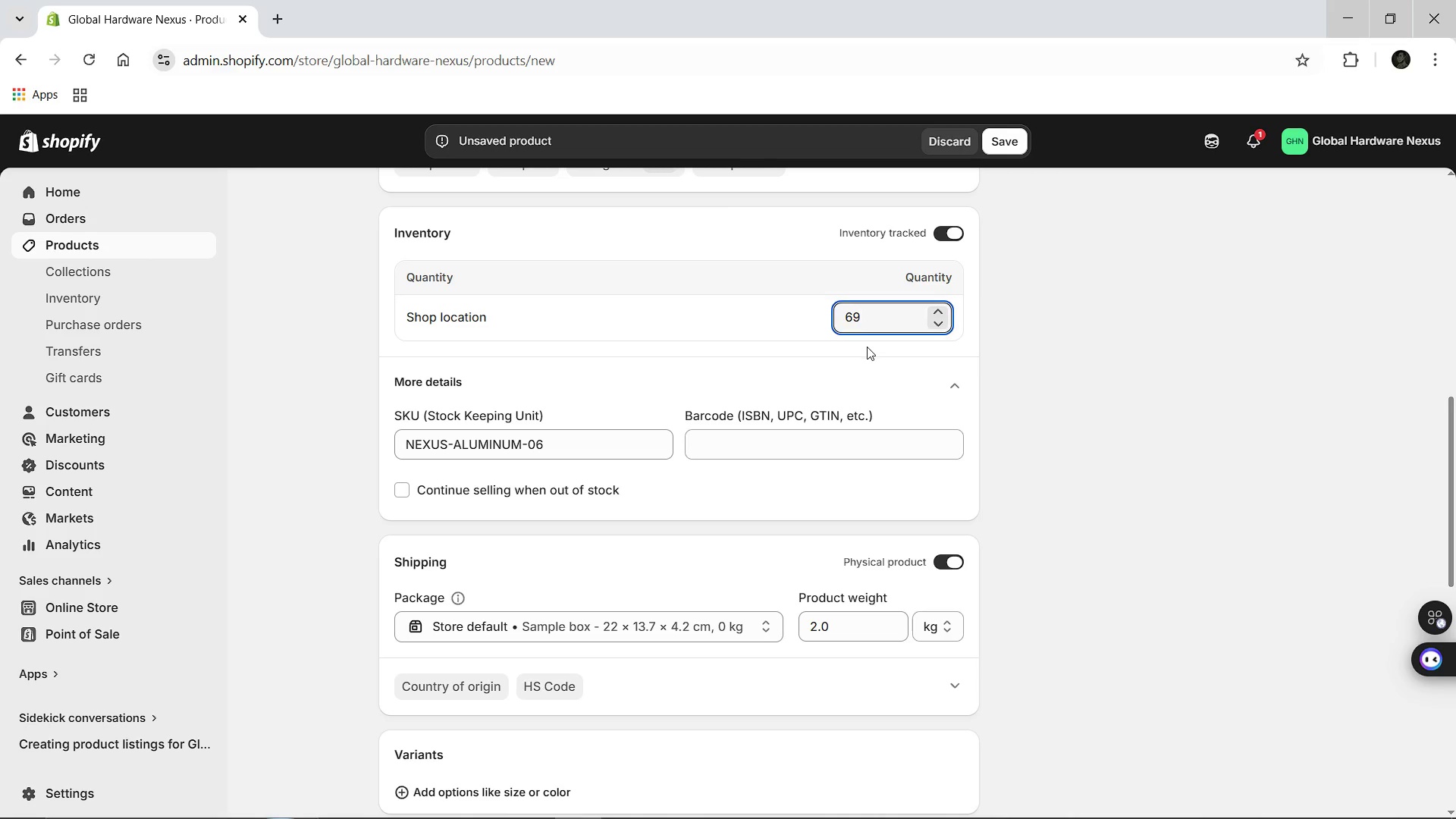 
wait(5.2)
 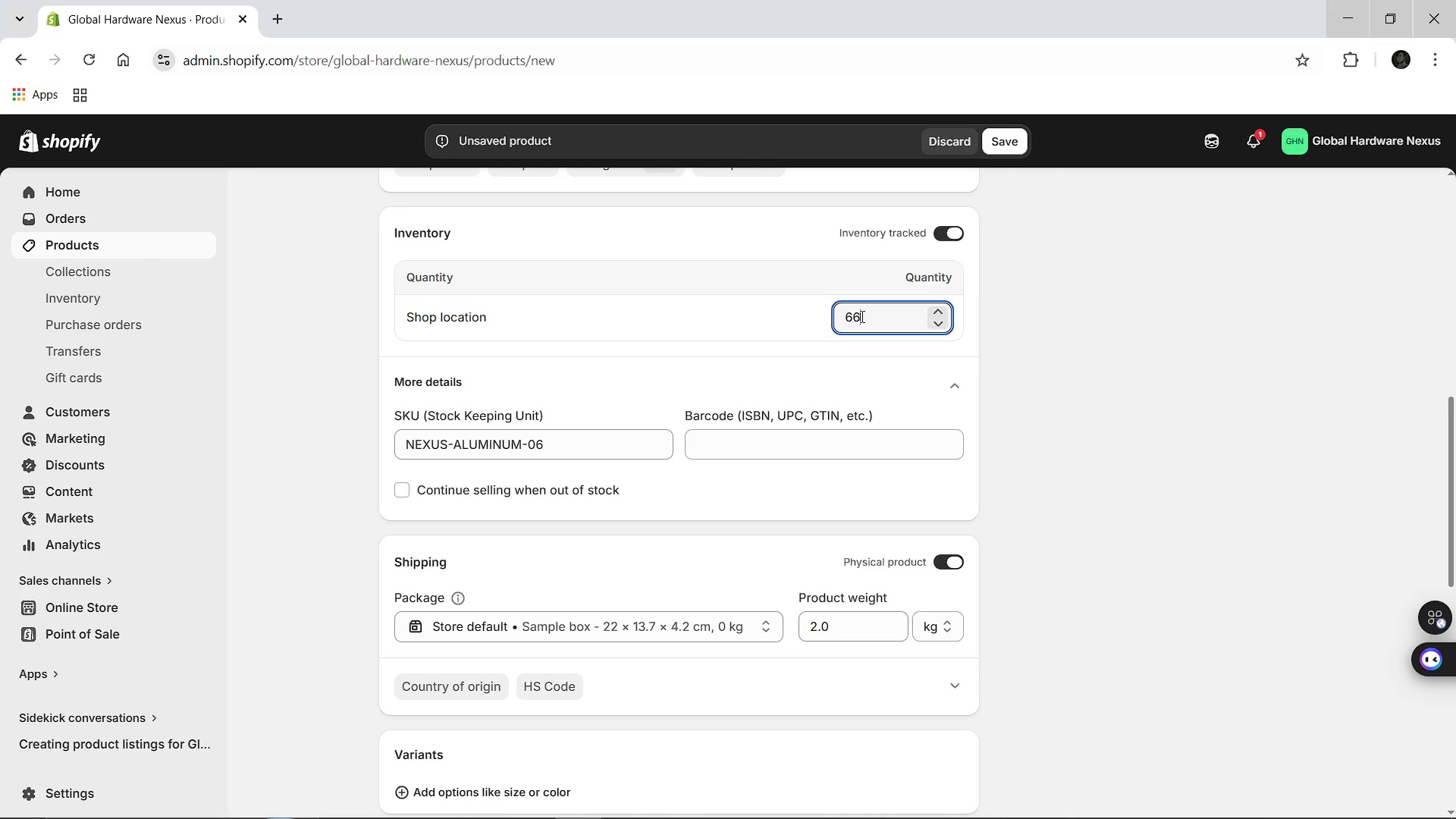 
key(ArrowUp)
 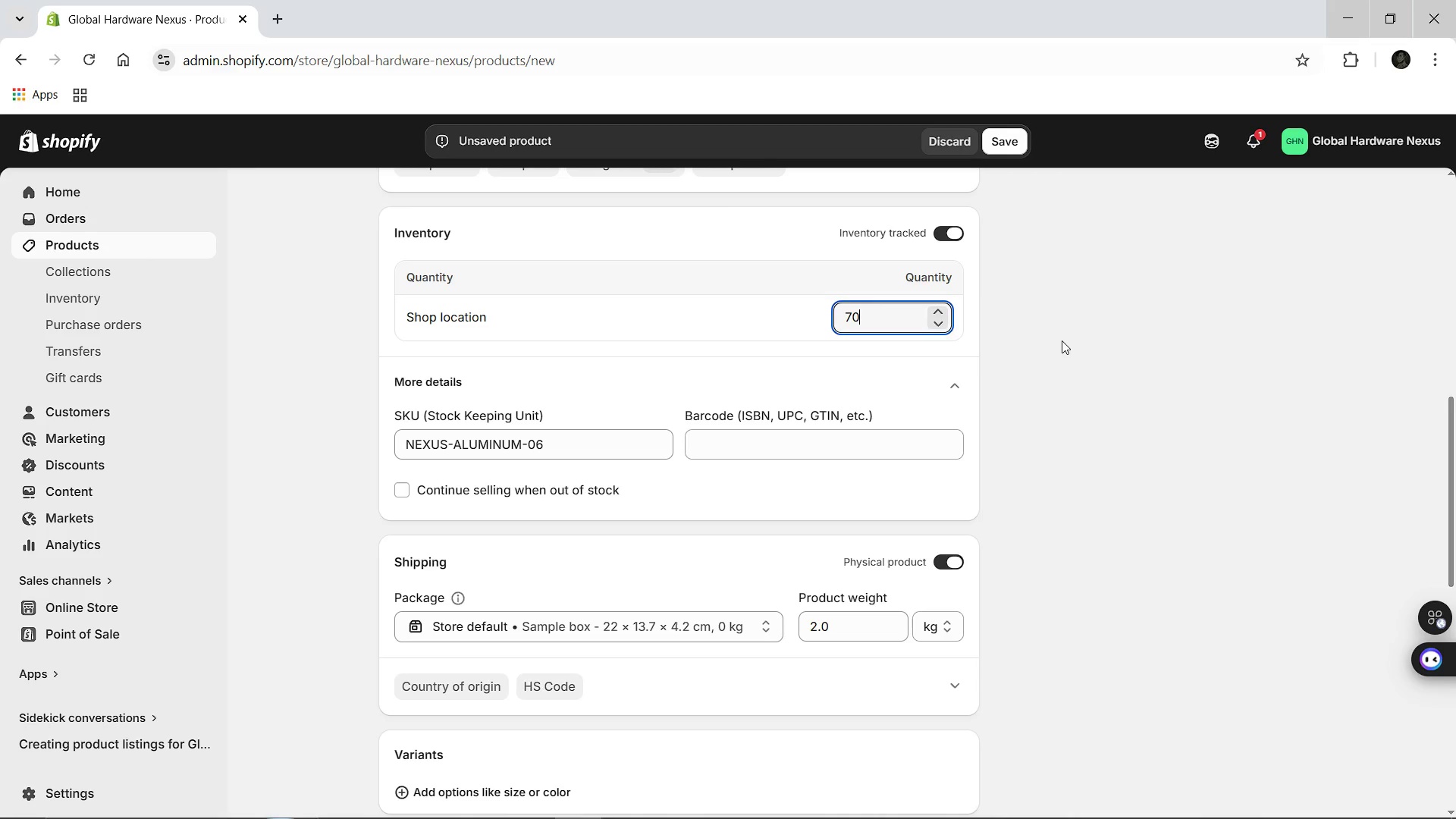 
left_click([1062, 340])
 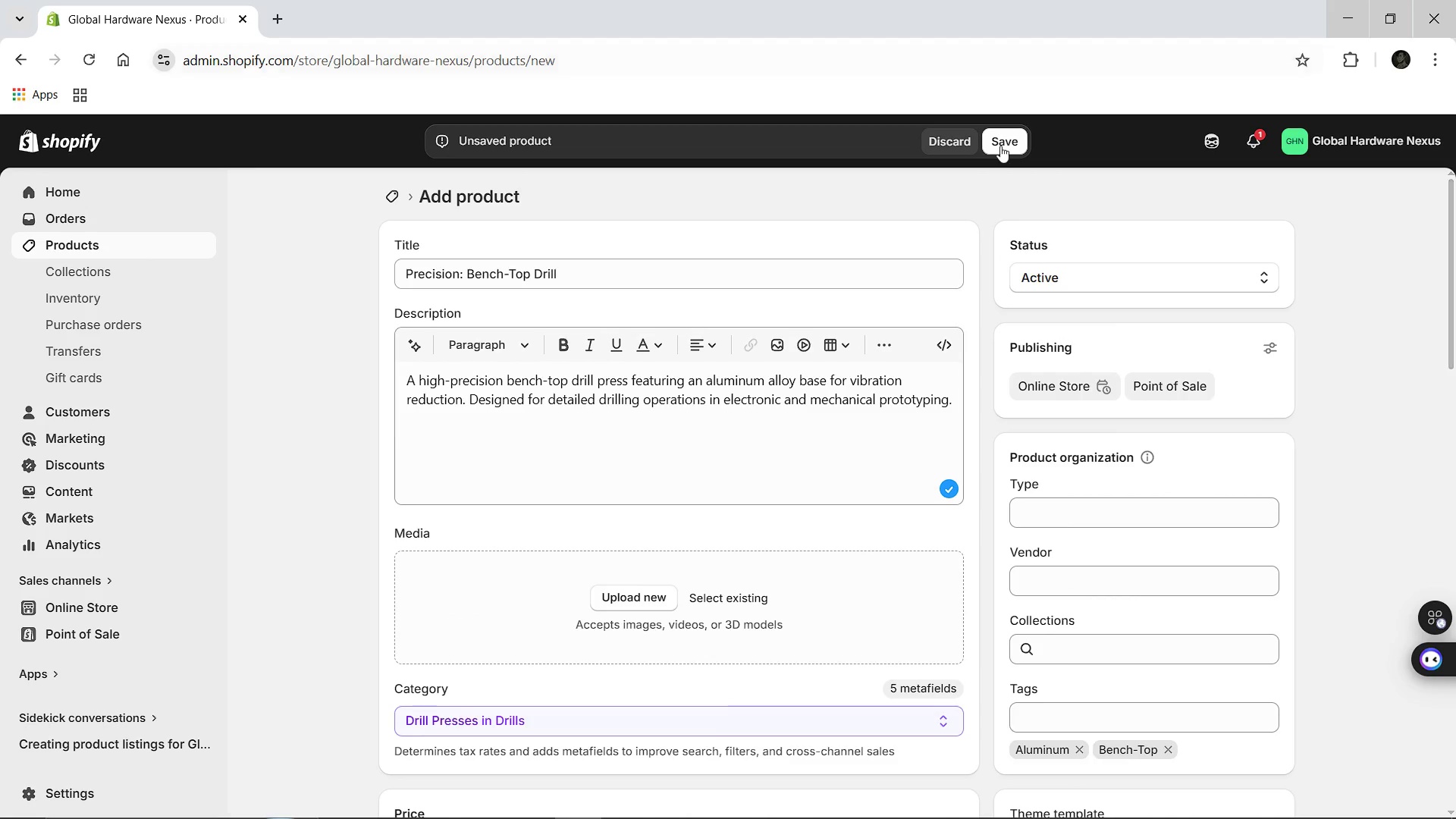 
left_click([995, 151])
 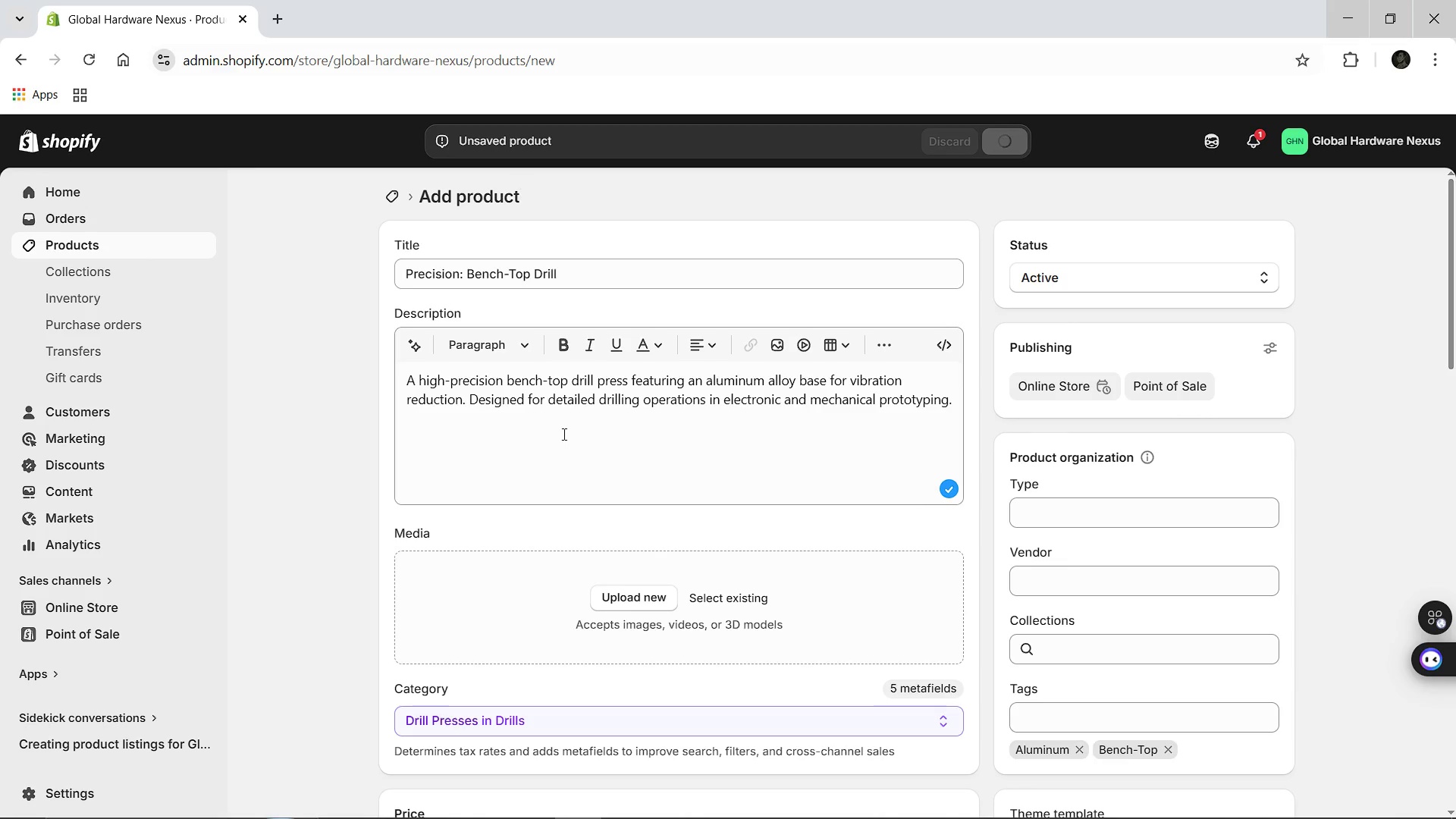 
wait(6.28)
 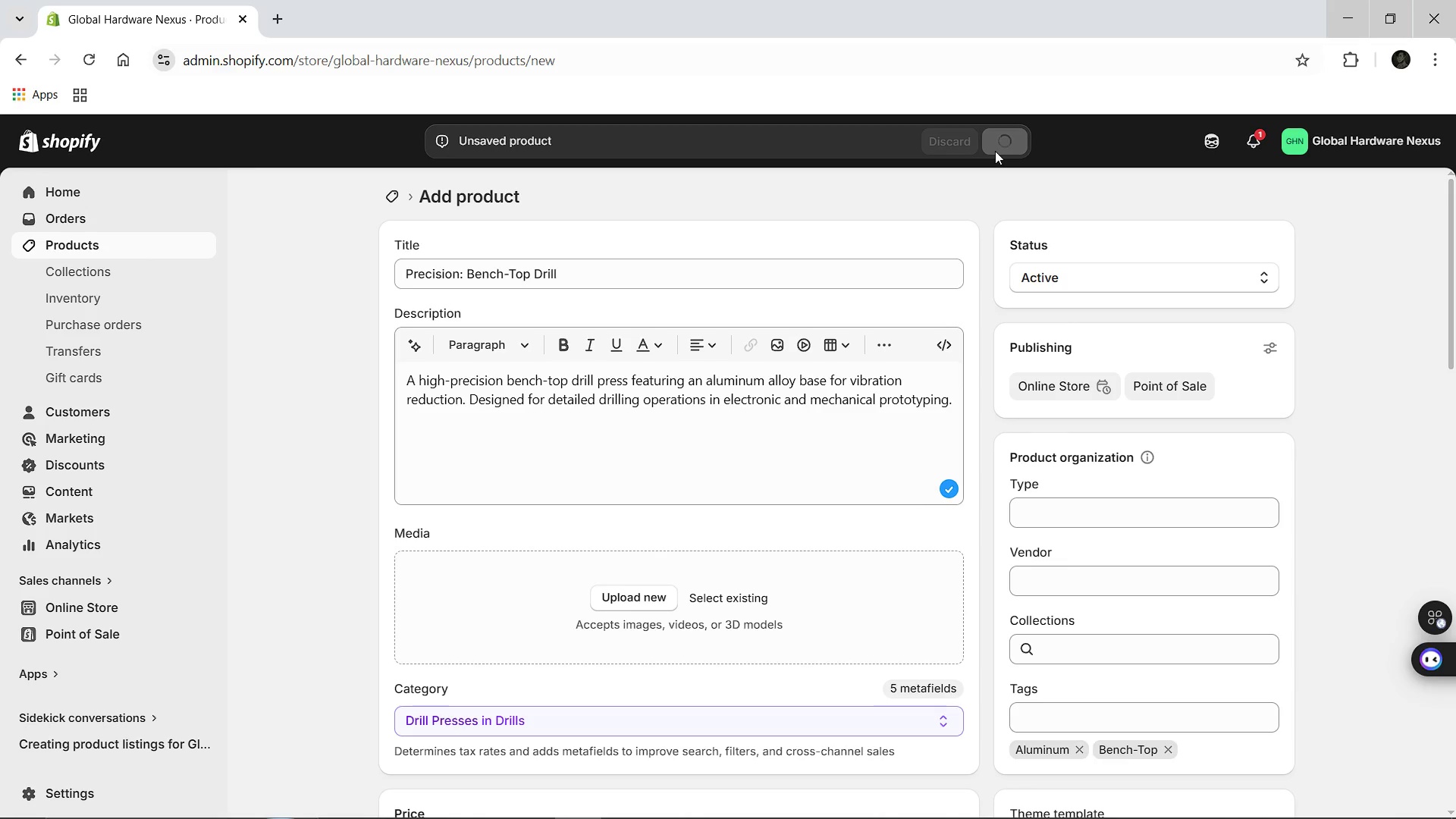 
left_click([723, 801])